 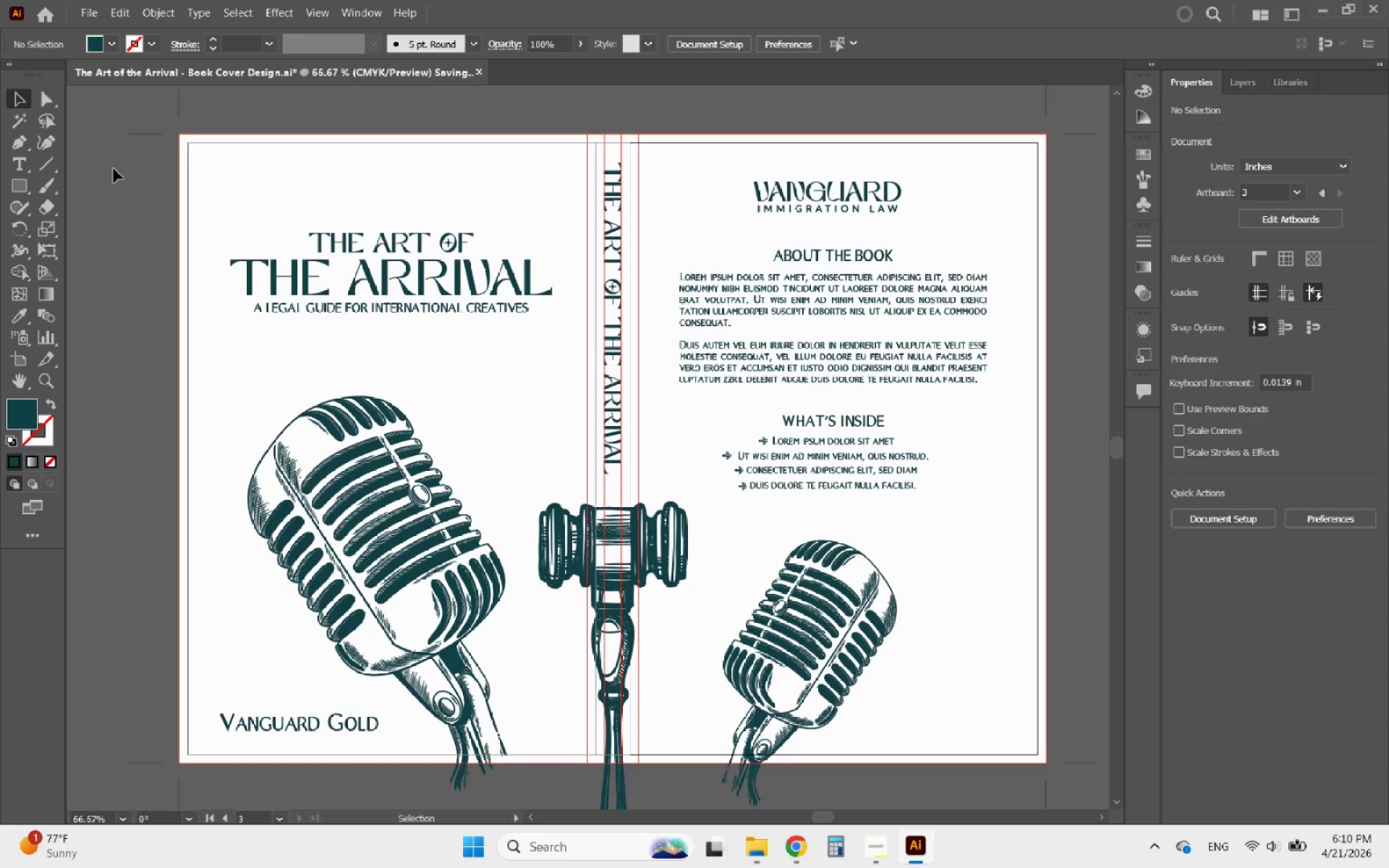 
left_click([88, 14])
 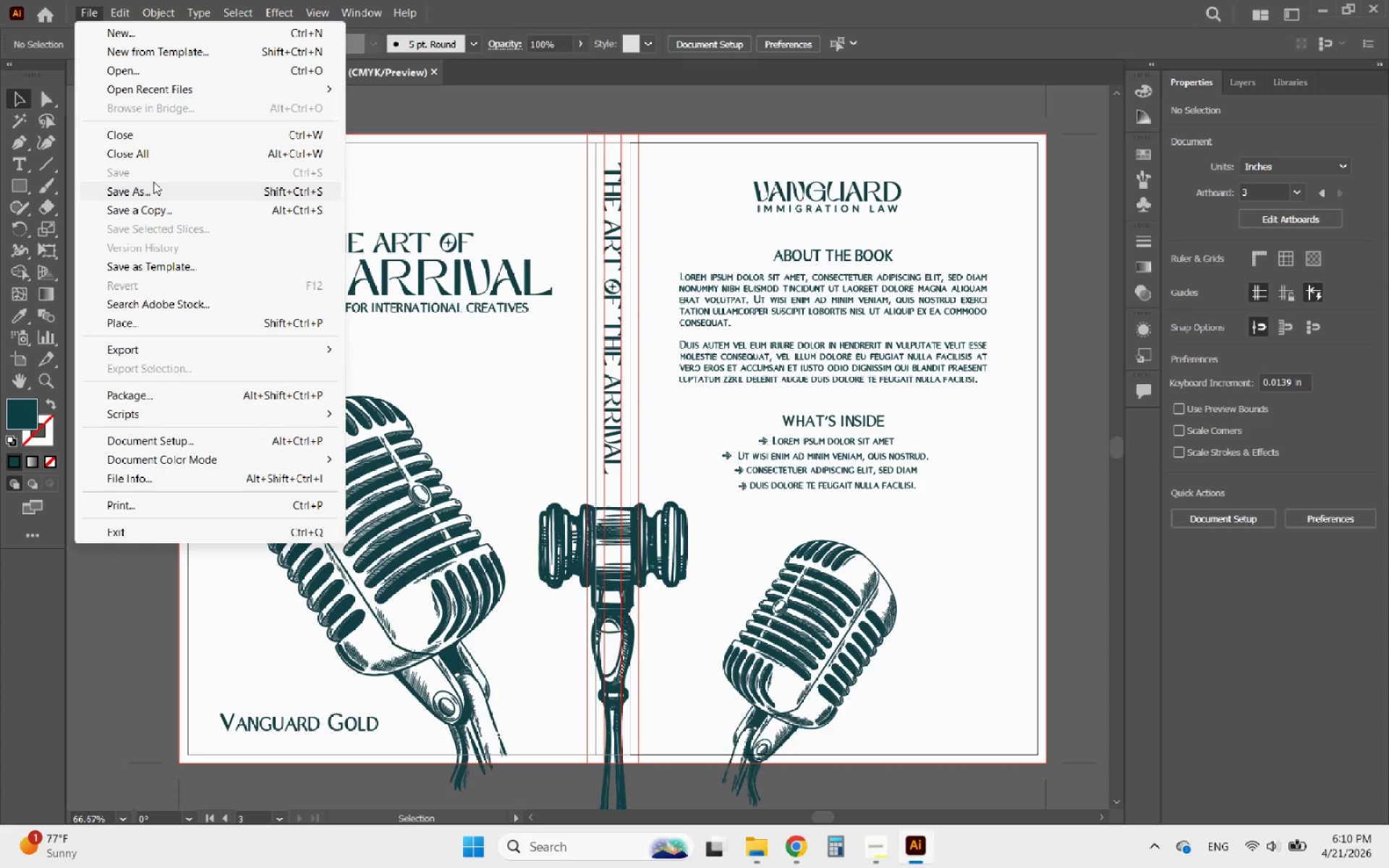 
left_click([391, 170])
 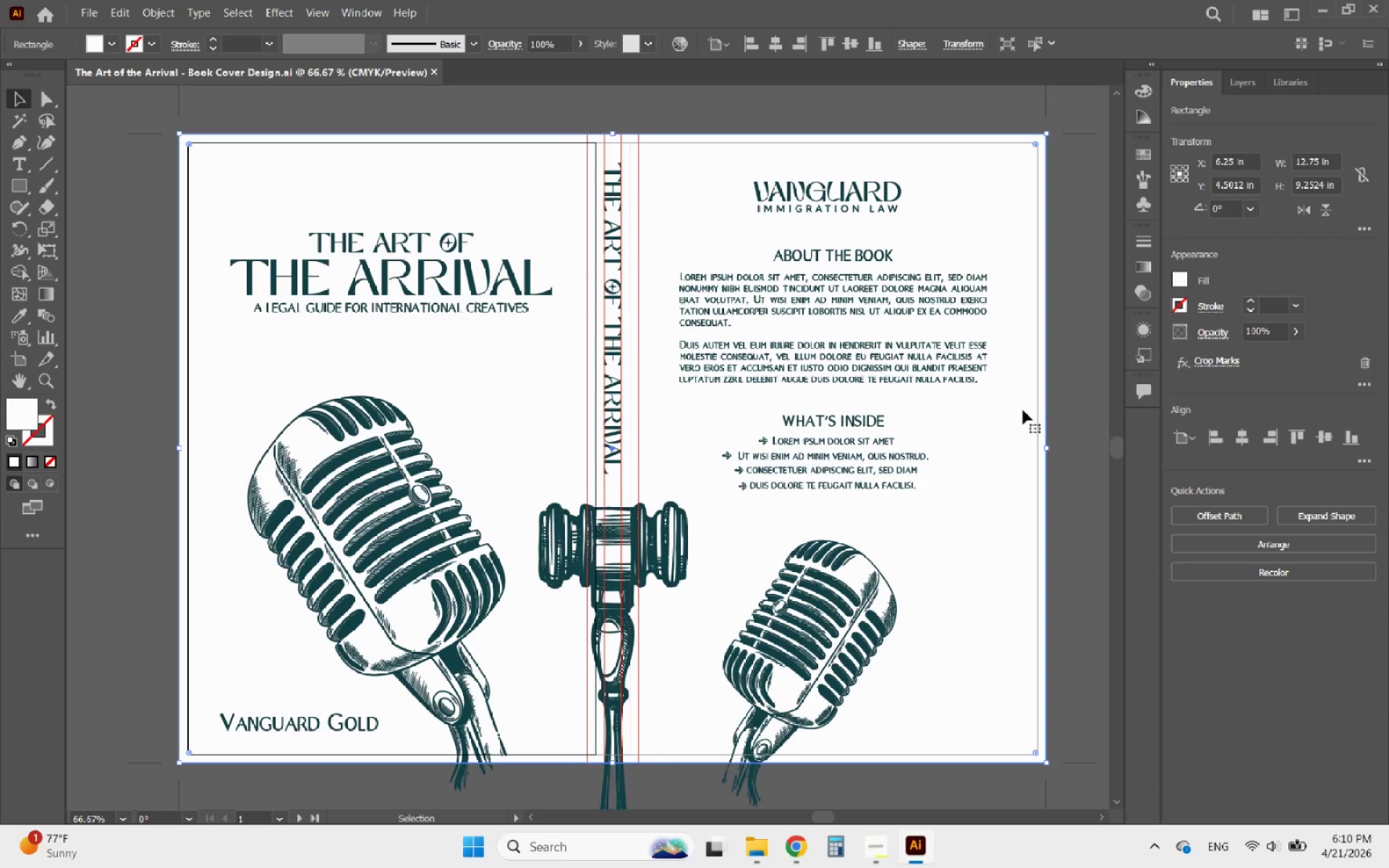 
left_click([1064, 380])
 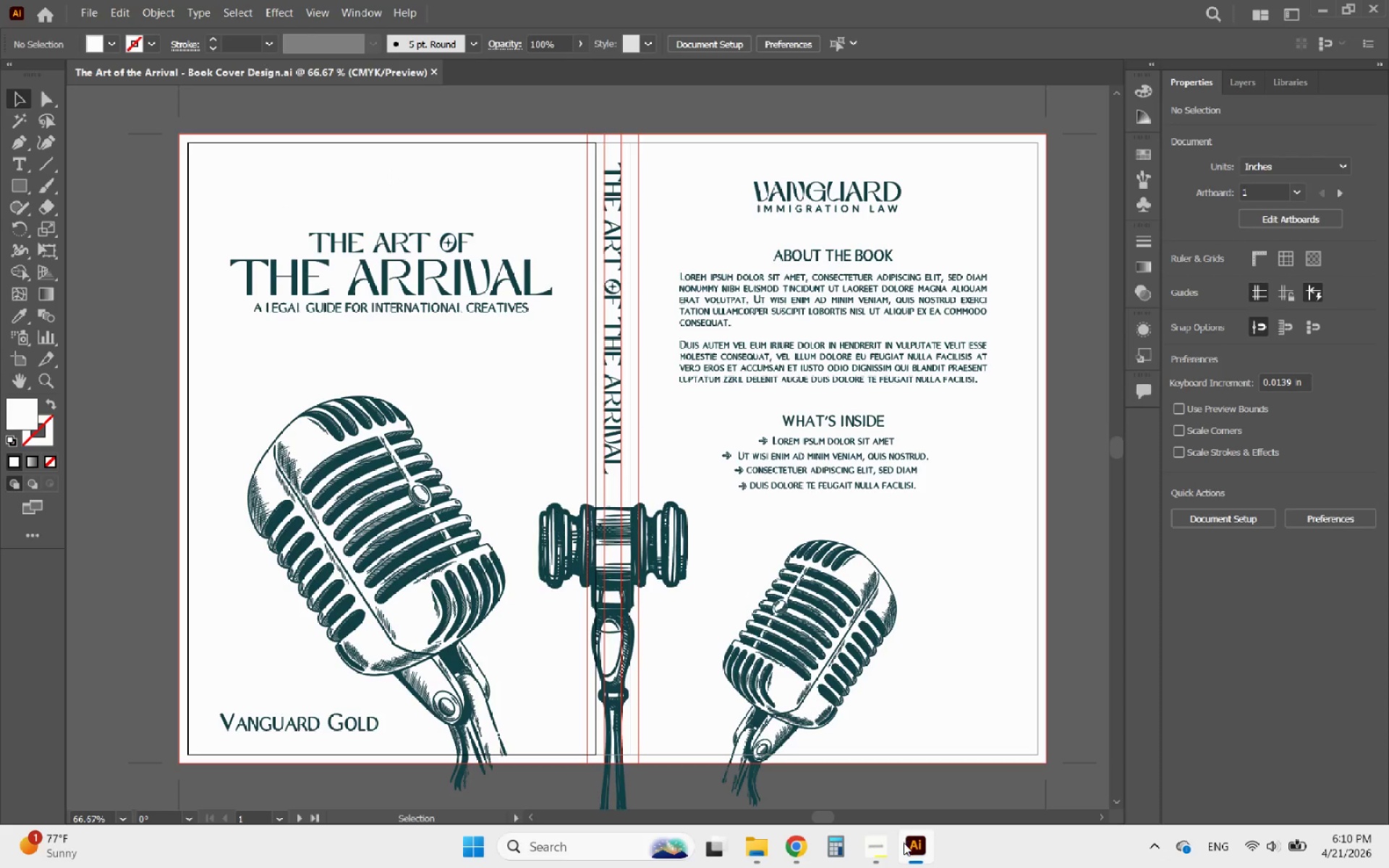 
mouse_move([871, 830])
 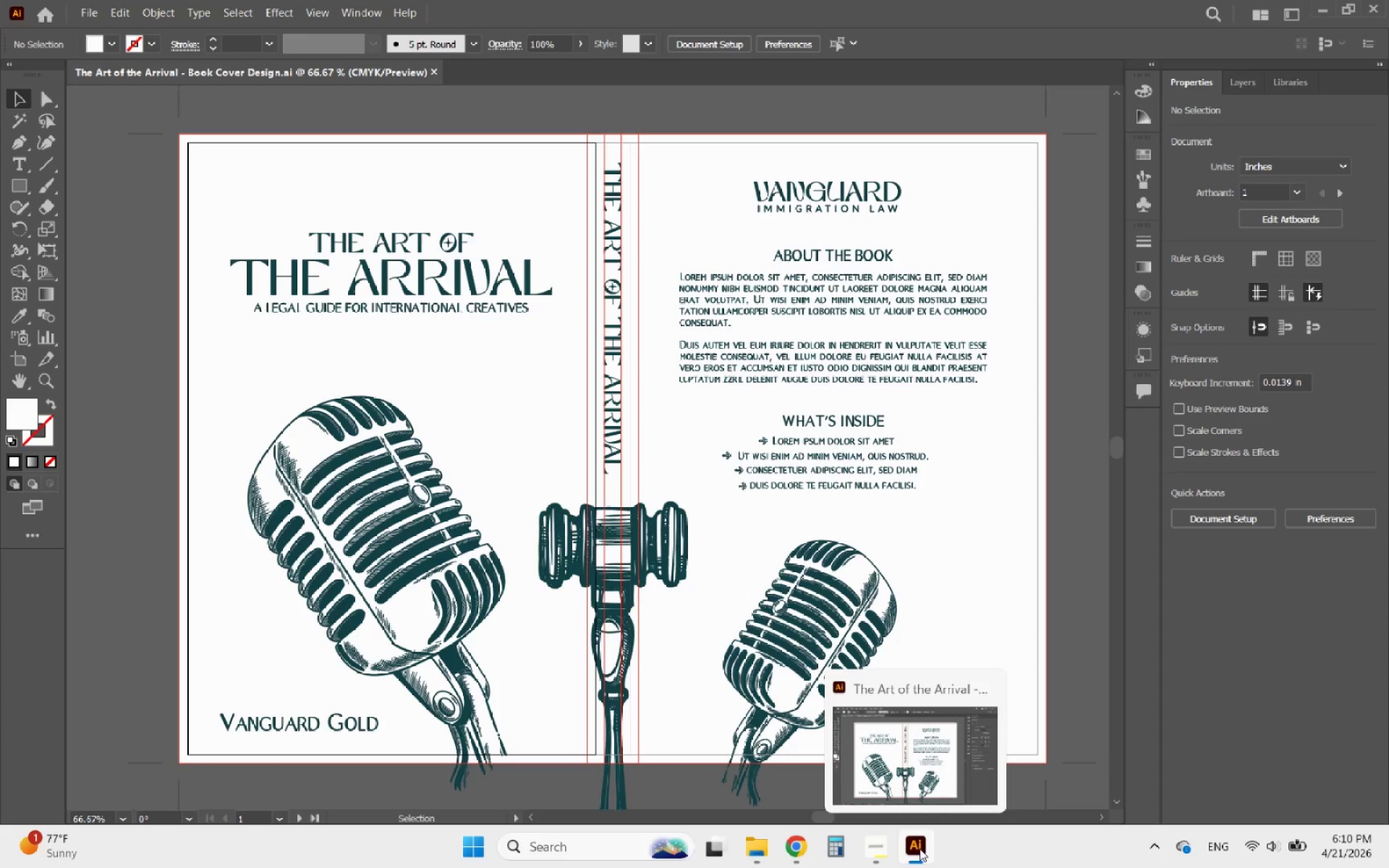 
left_click([879, 861])